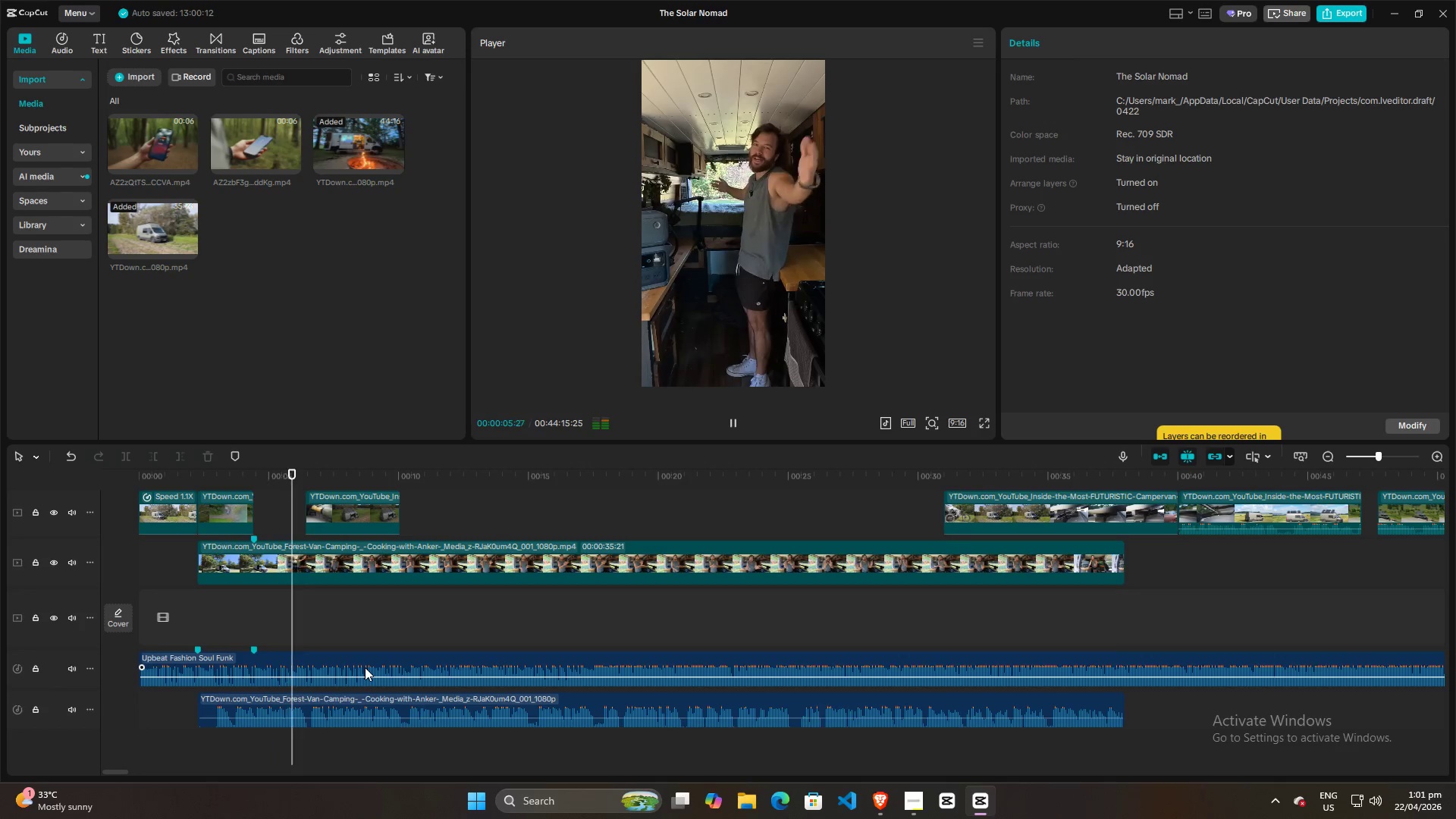 
key(Space)
 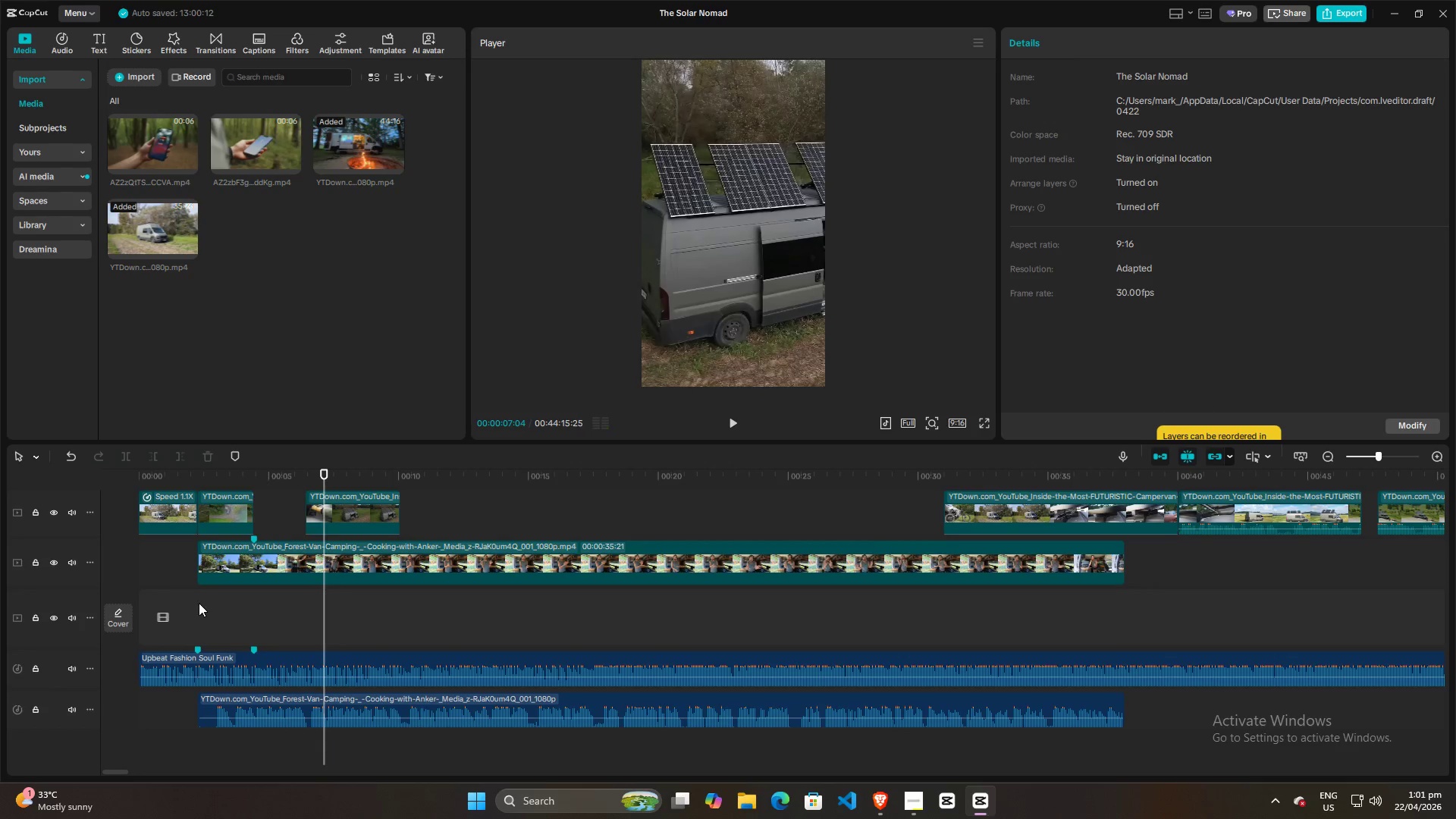 
left_click([188, 602])
 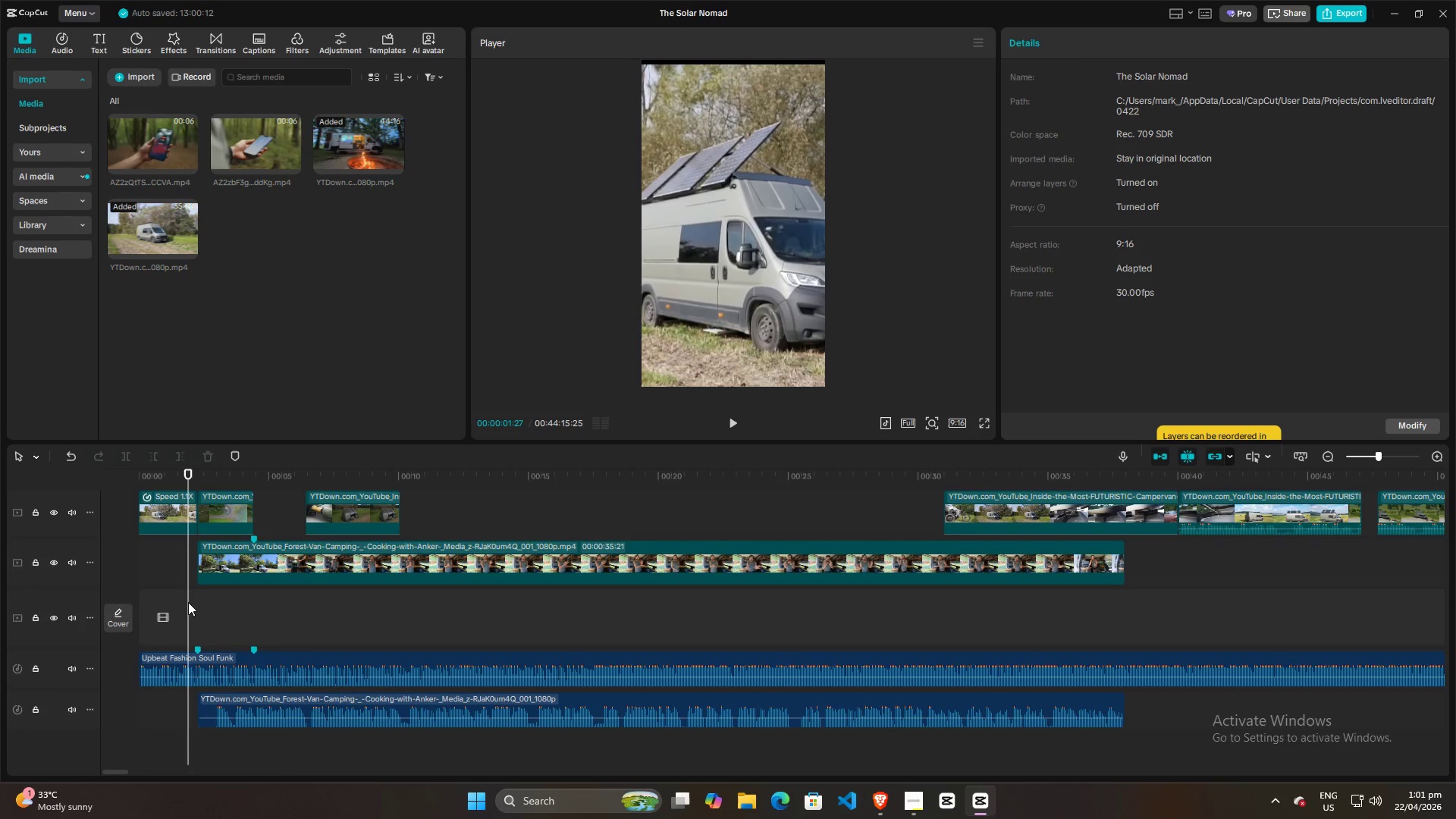 
key(Space)
 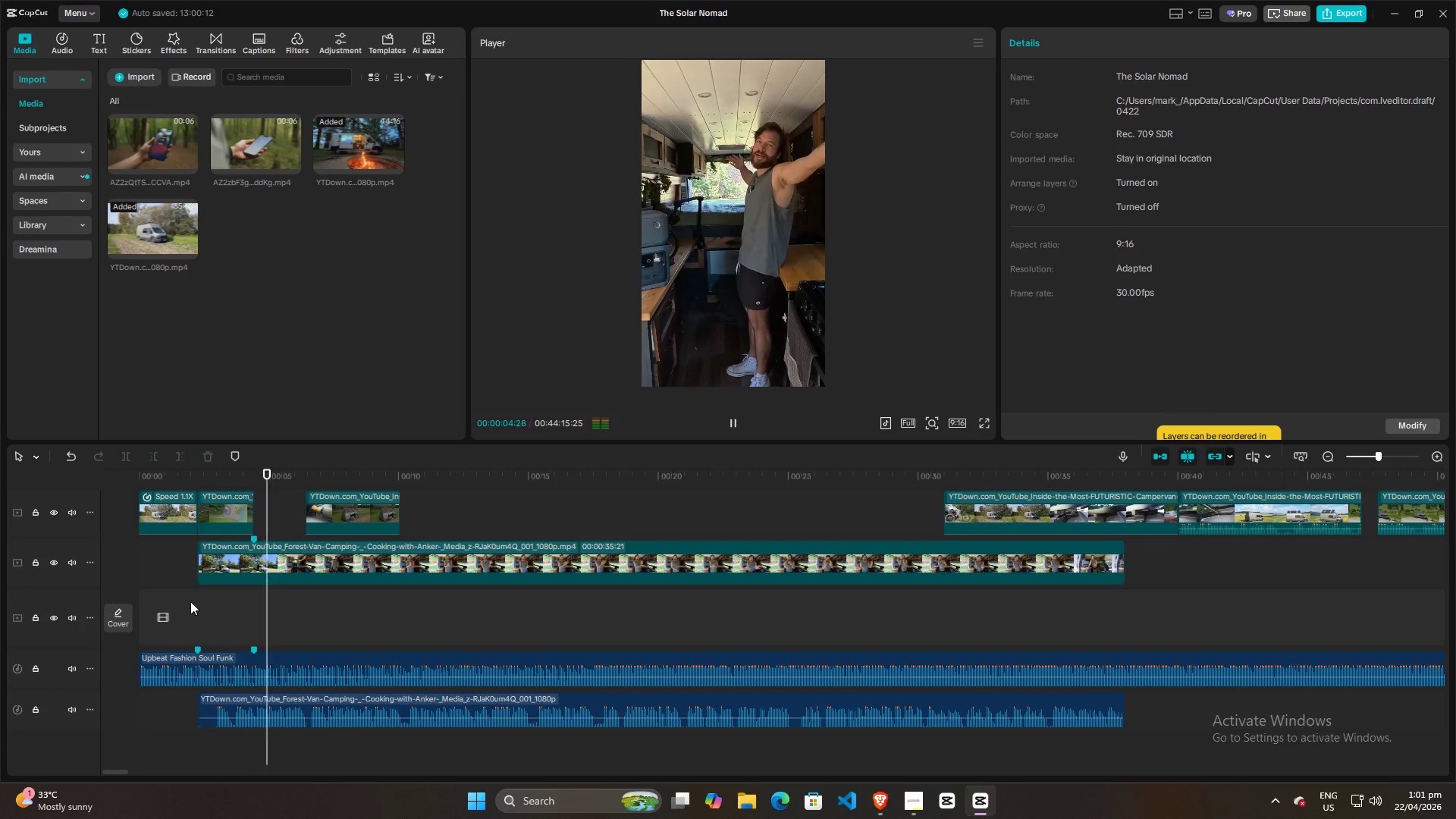 
wait(8.08)
 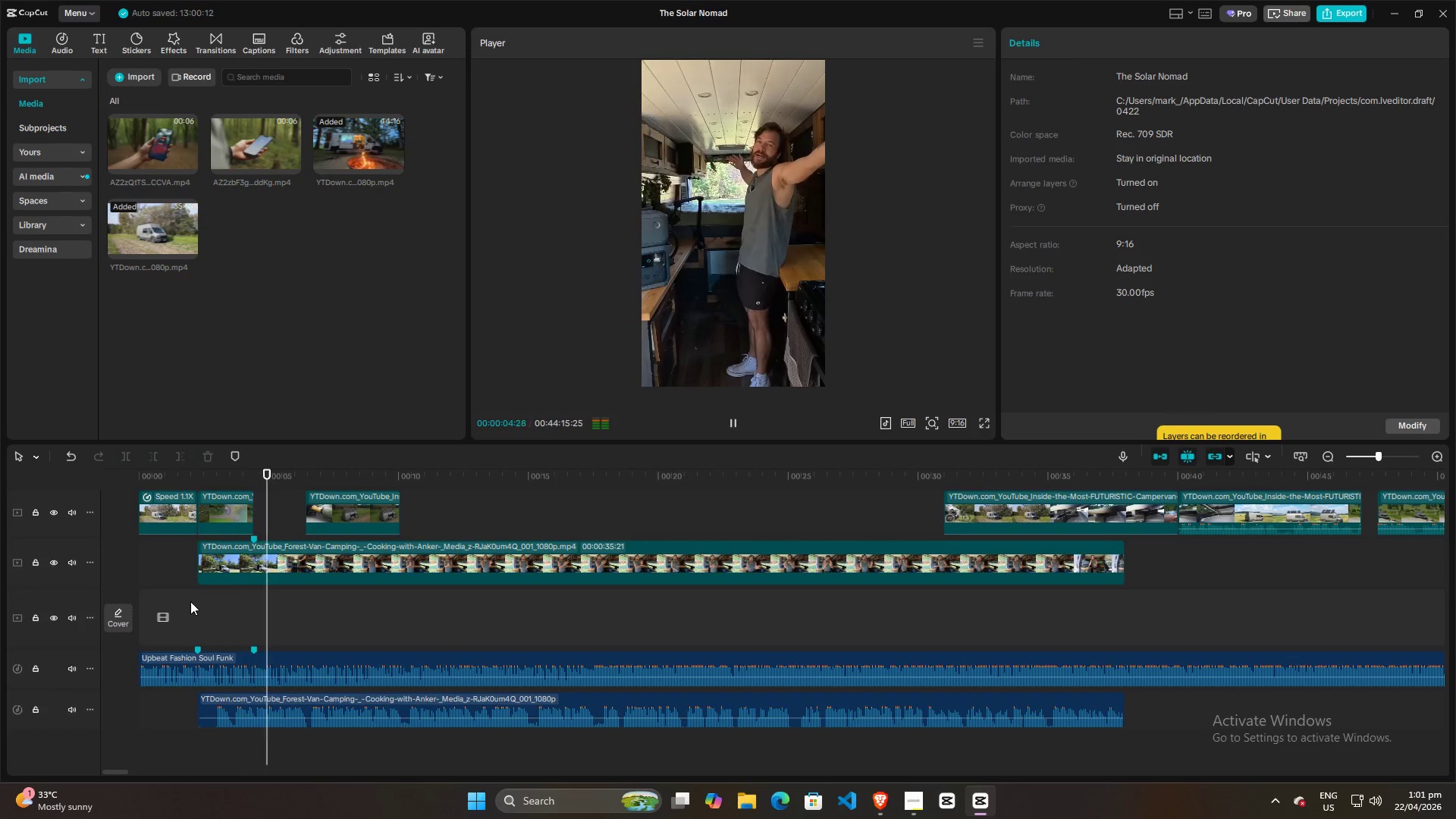 
key(Space)
 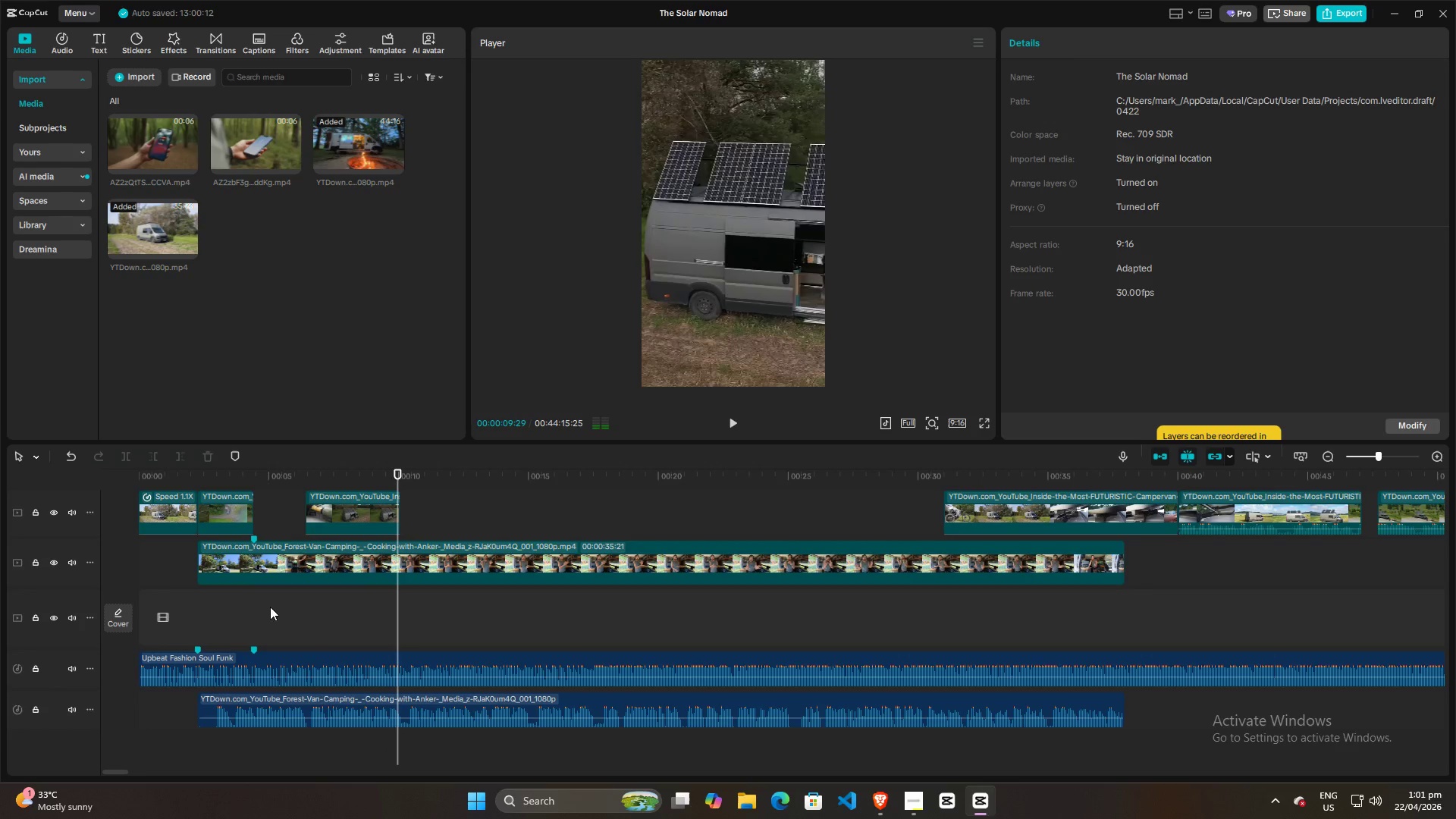 
key(Space)
 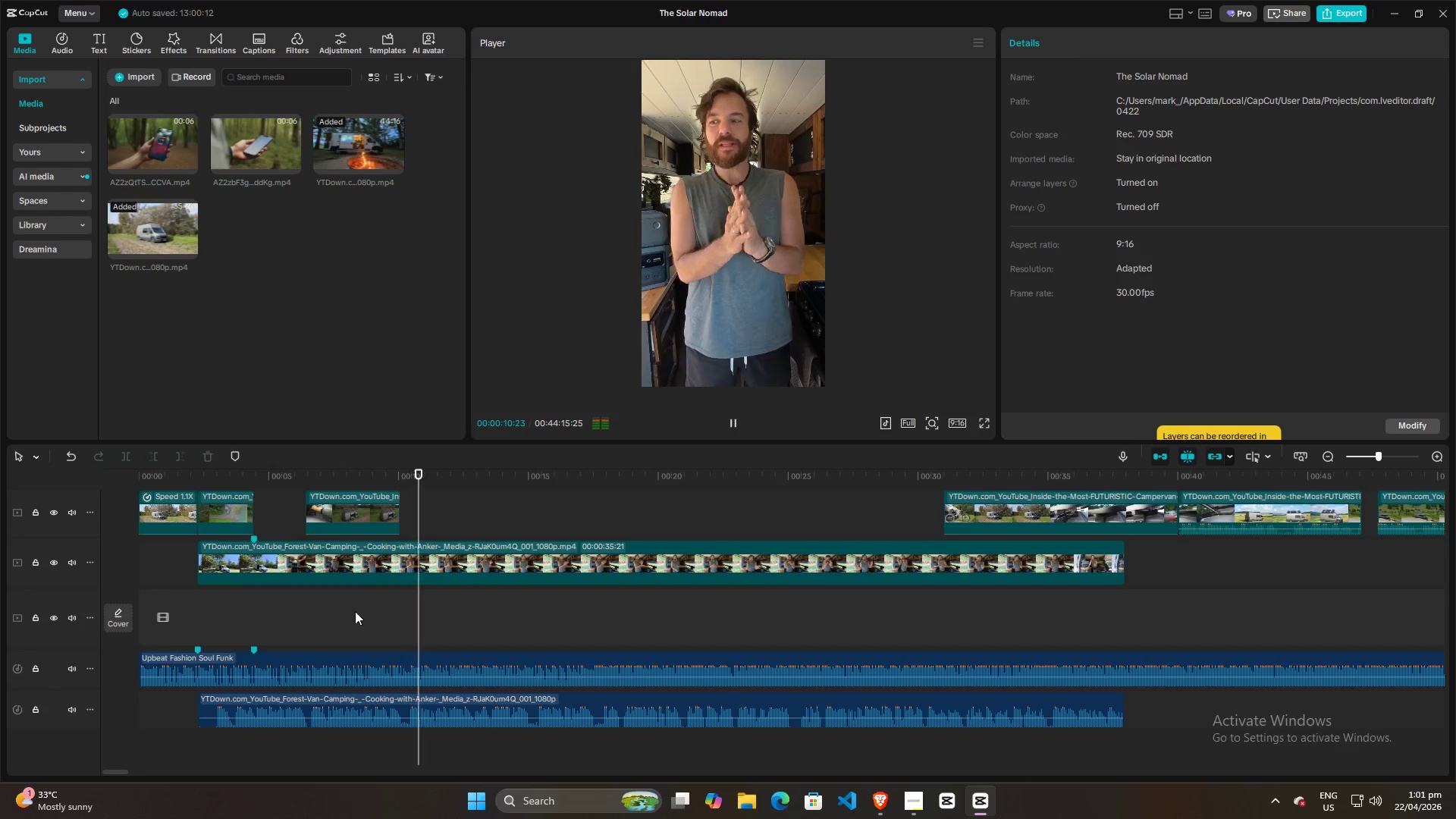 
key(Space)
 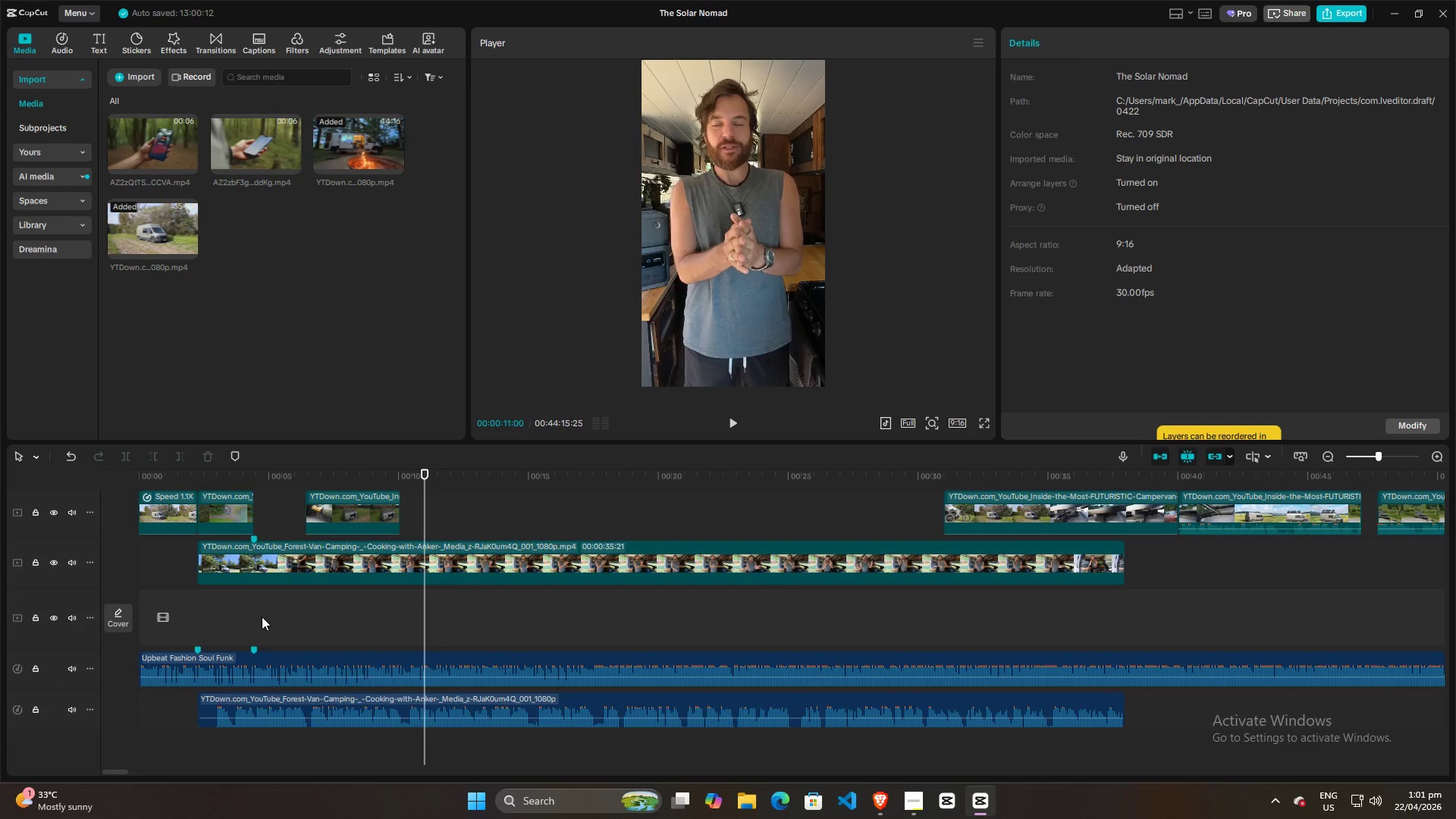 
key(Space)
 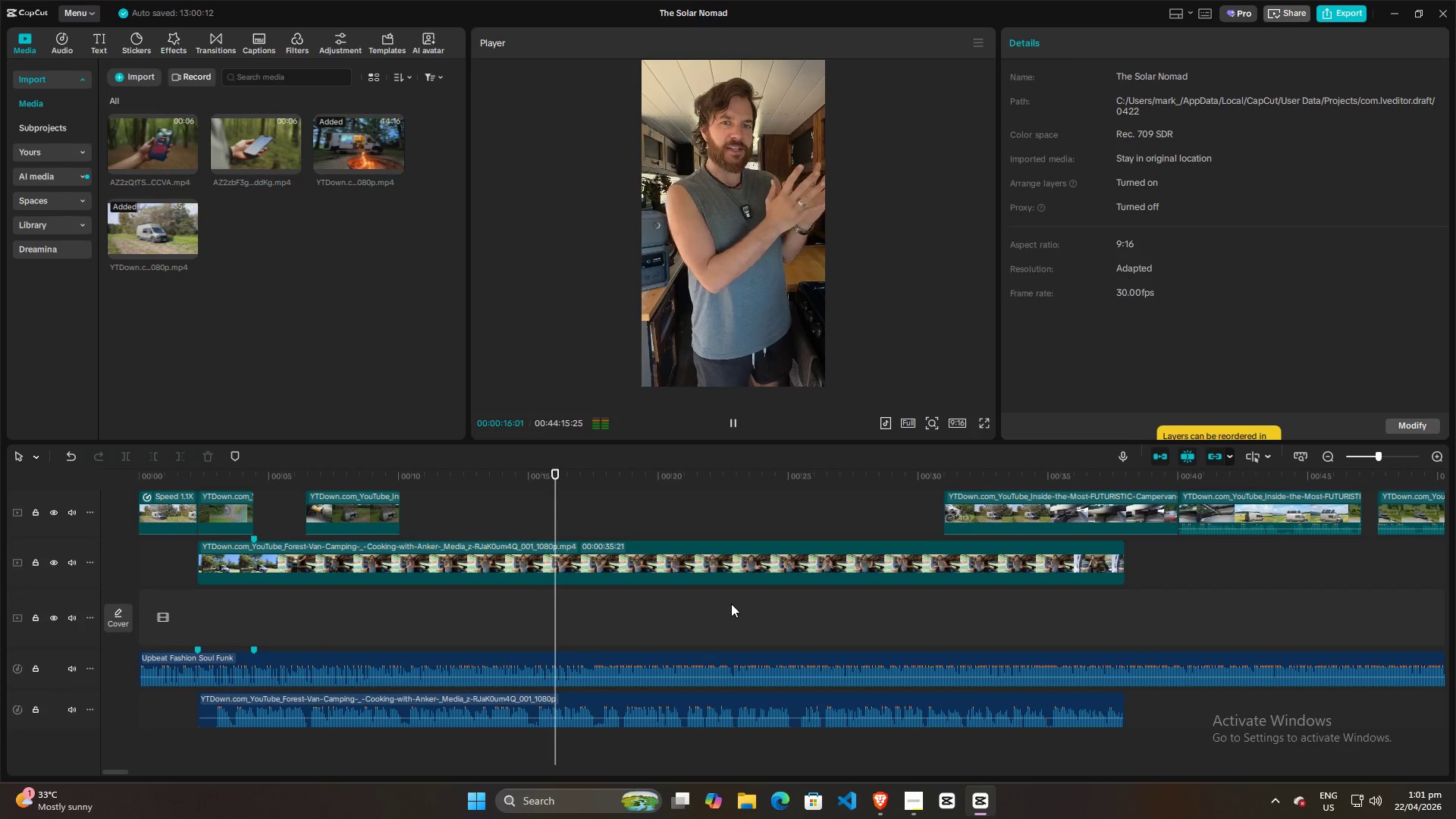 
wait(10.02)
 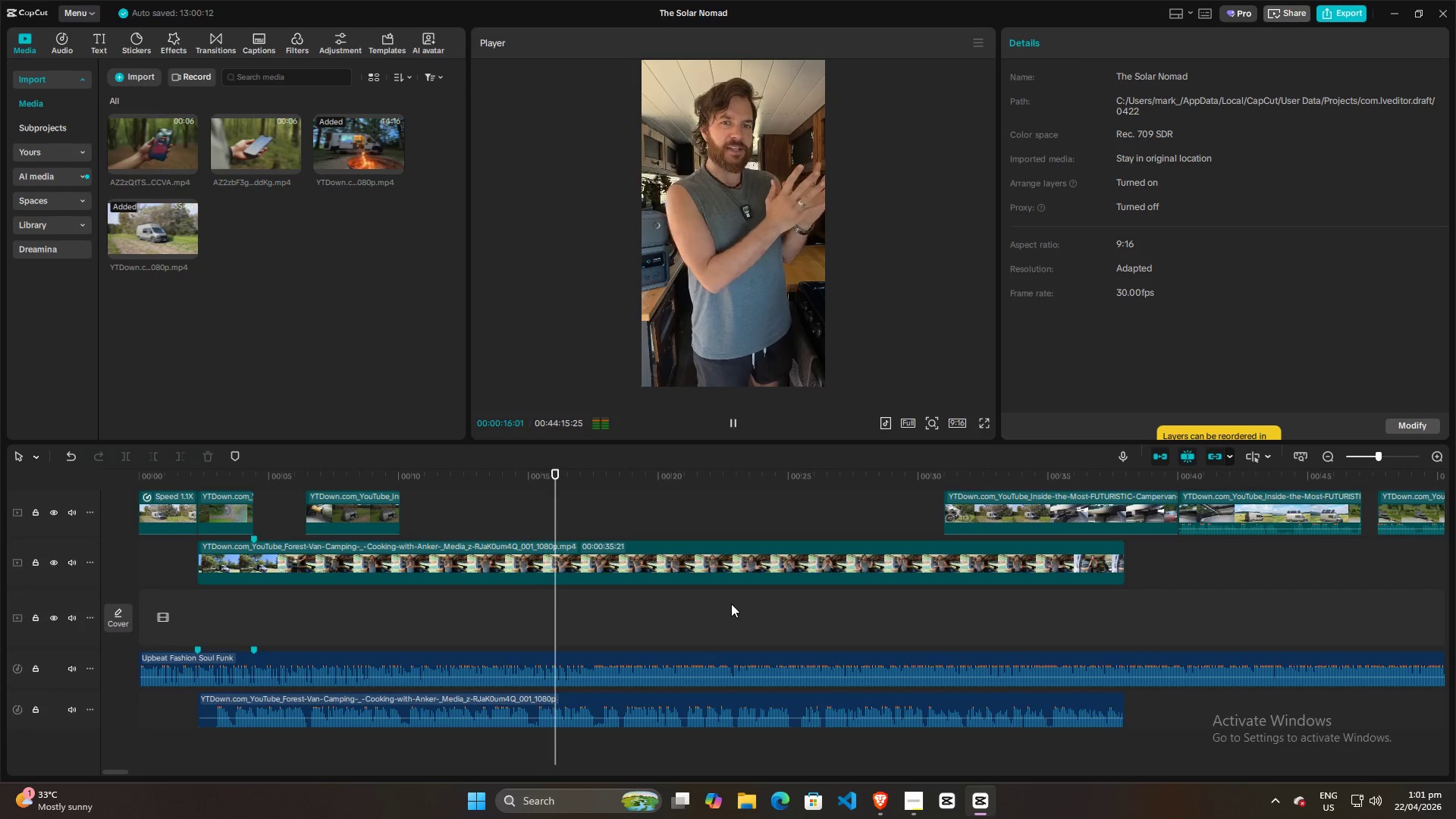 
key(Space)